 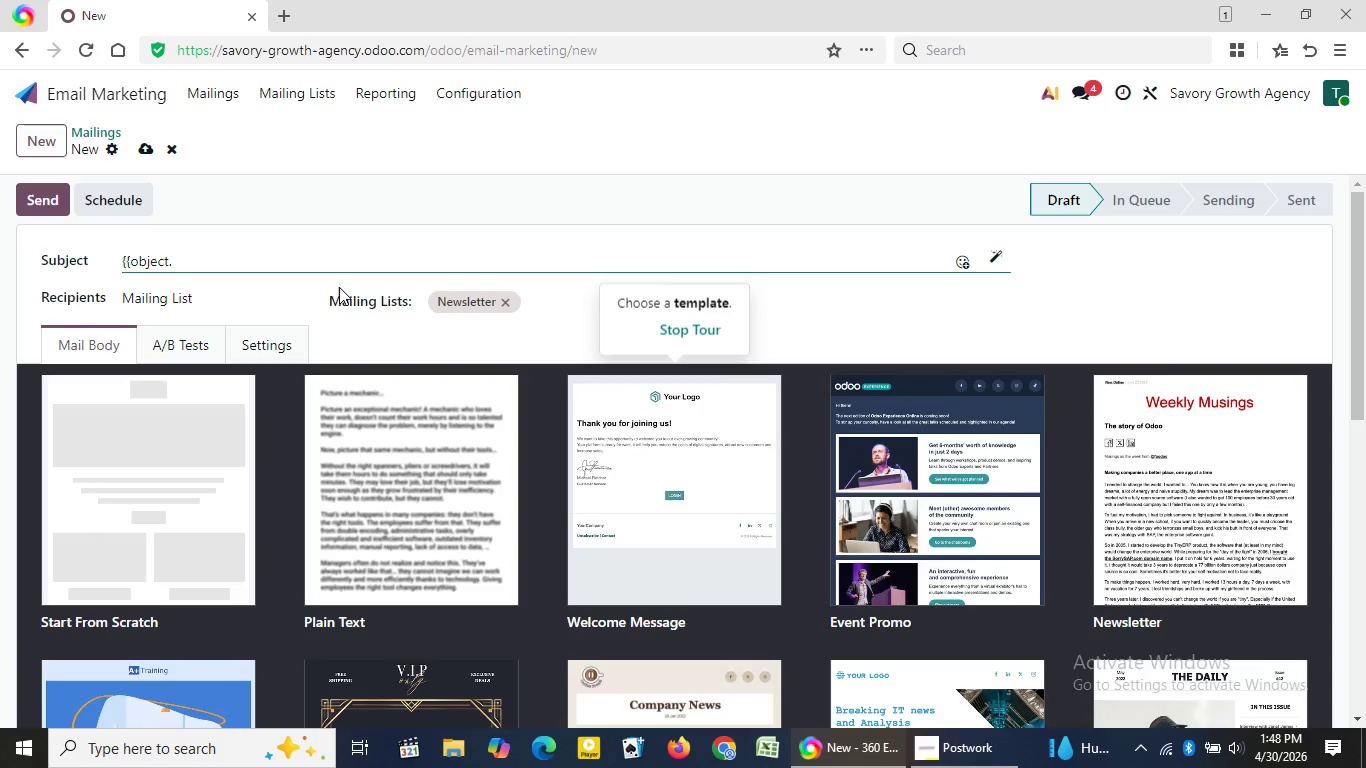 
key(Control+V)
 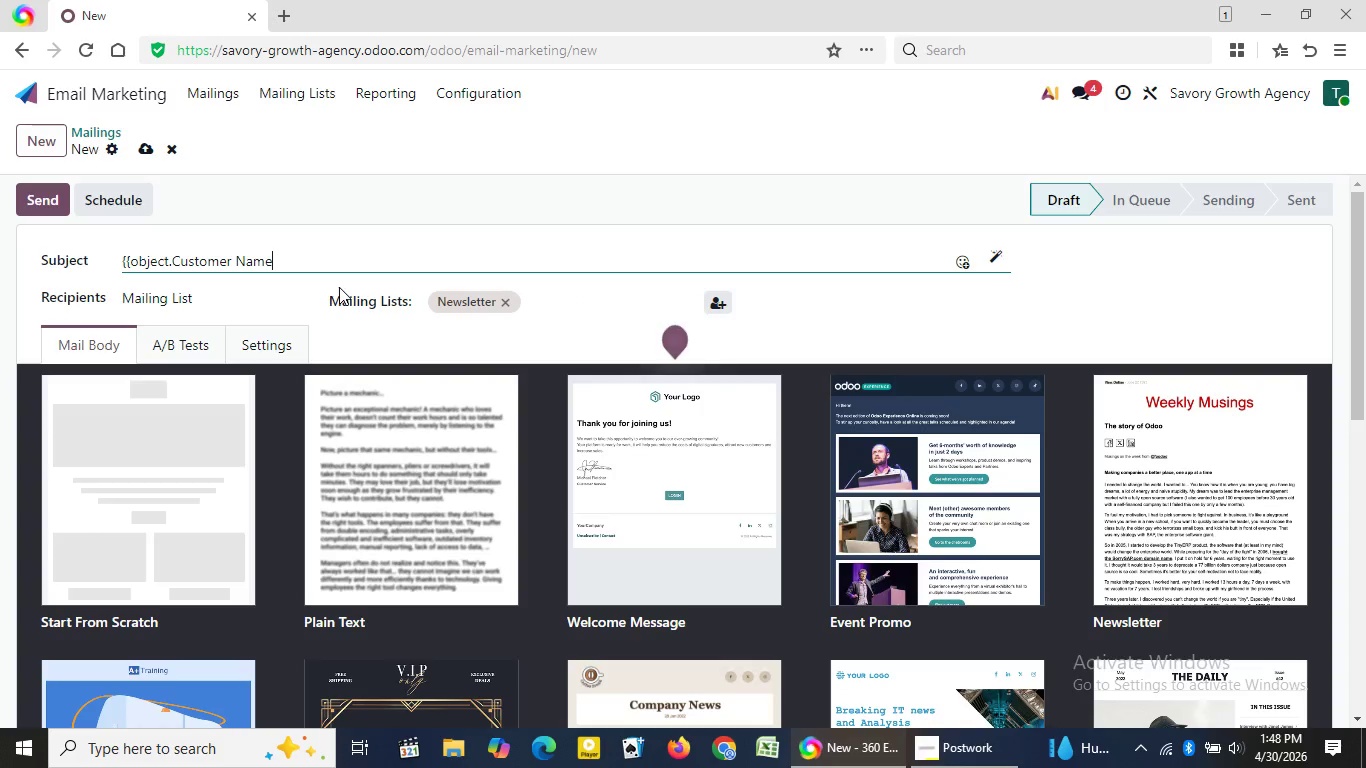 
key(ArrowLeft)
 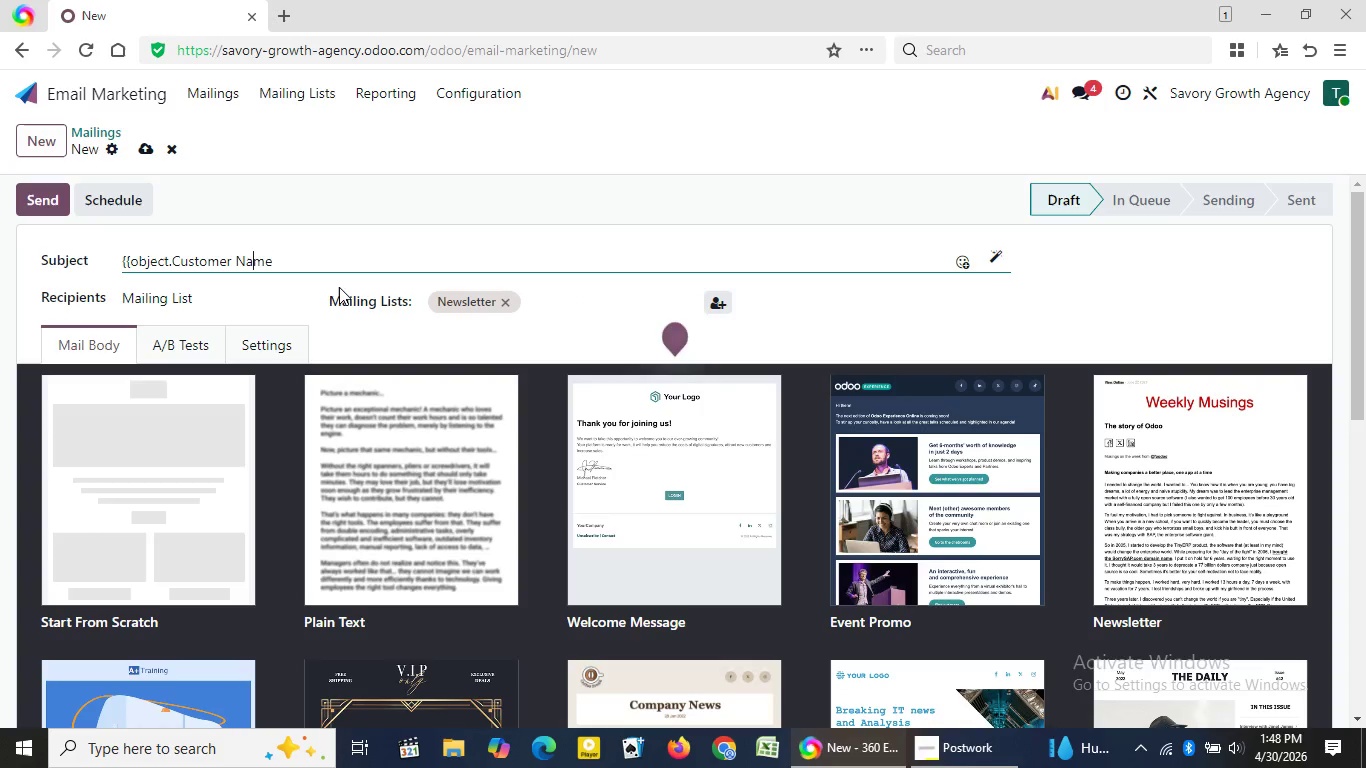 
key(ArrowLeft)
 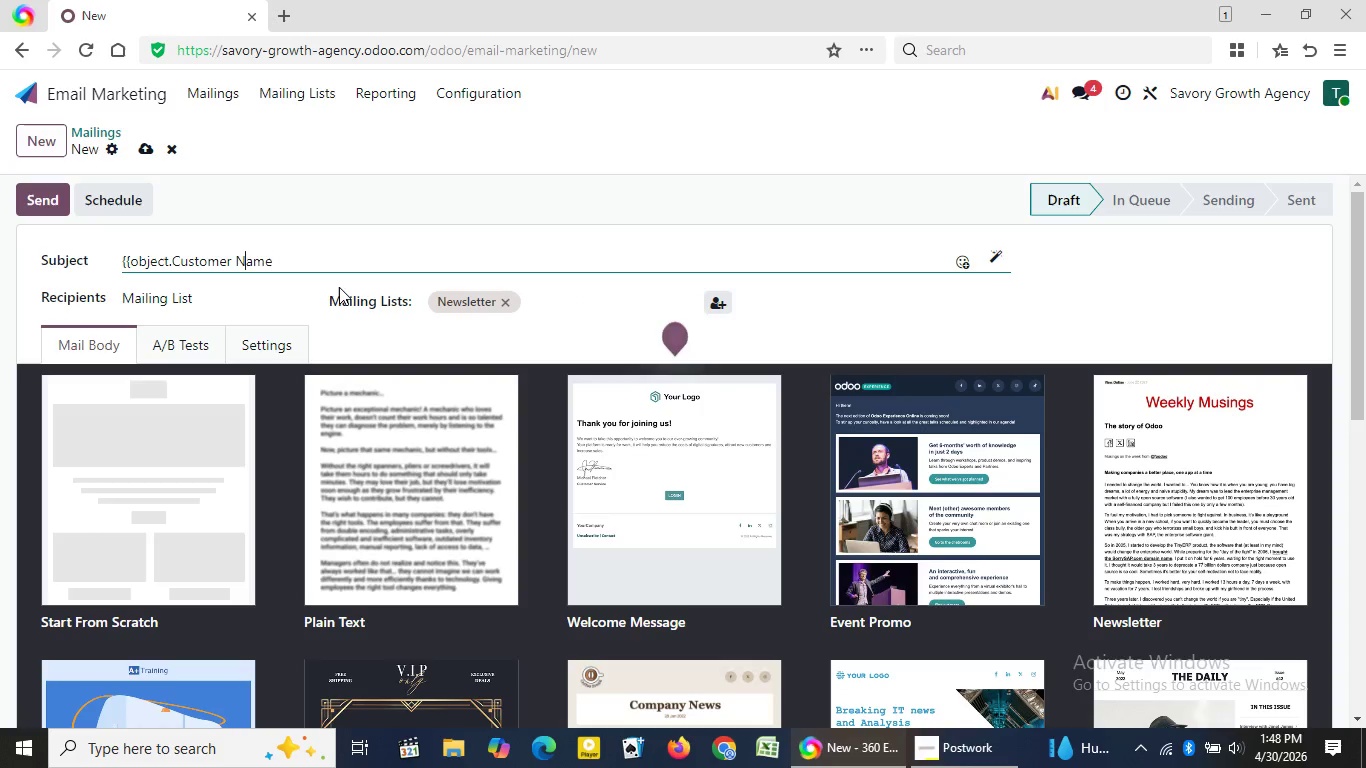 
key(ArrowLeft)
 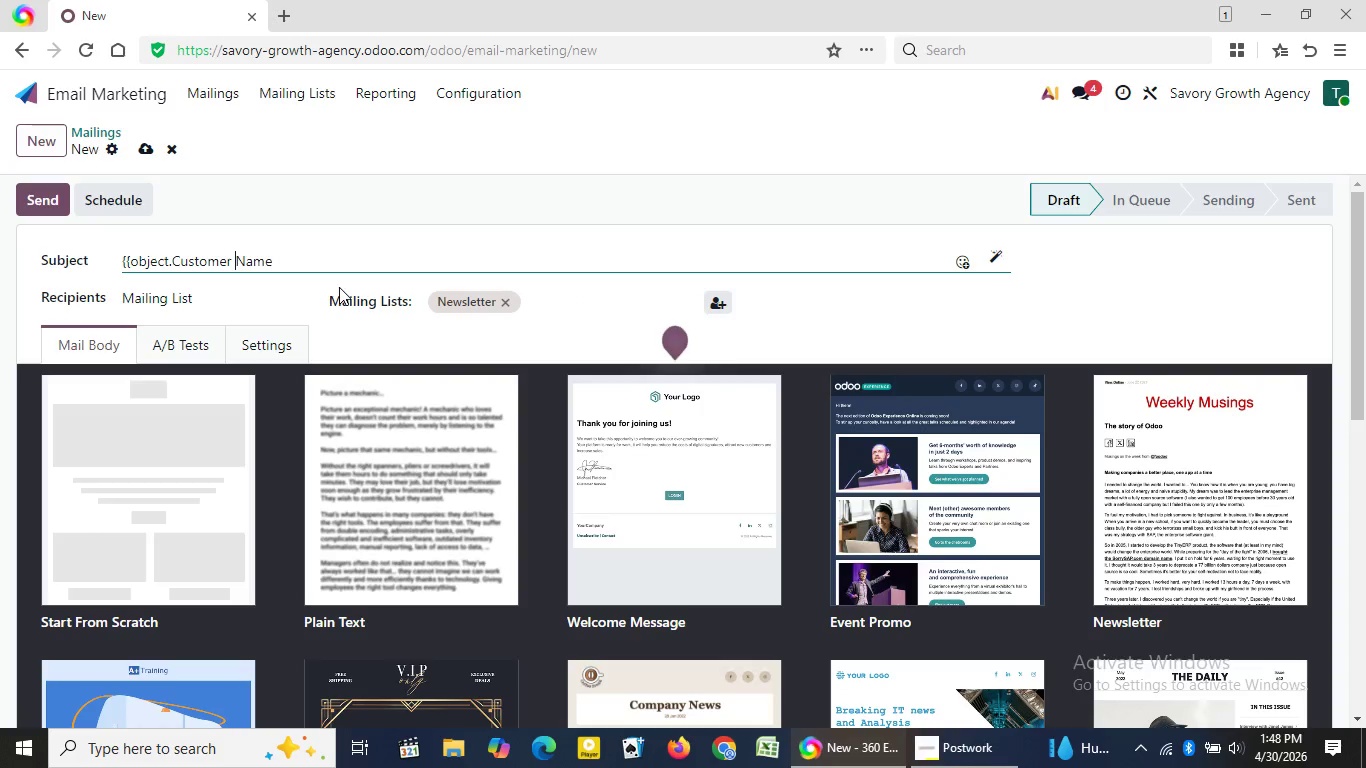 
key(ArrowLeft)
 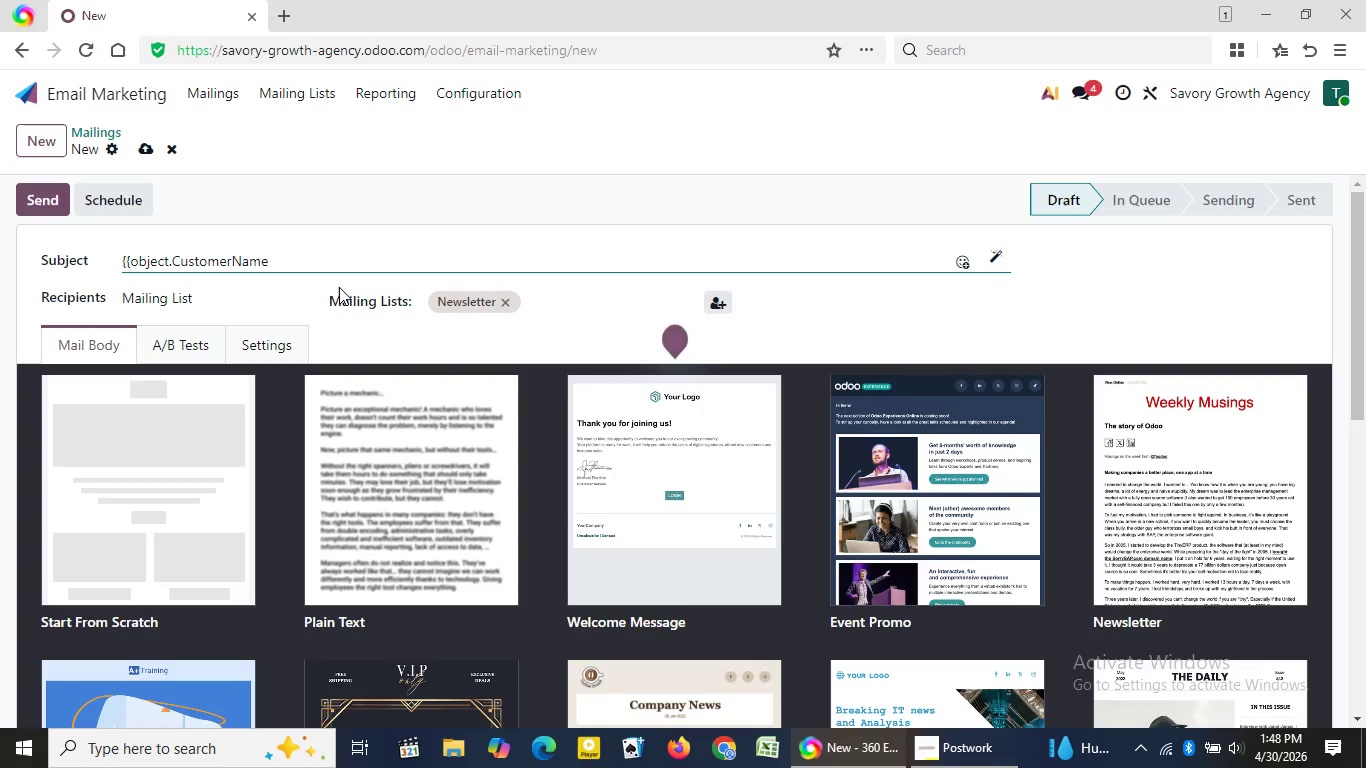 
key(Backspace)
 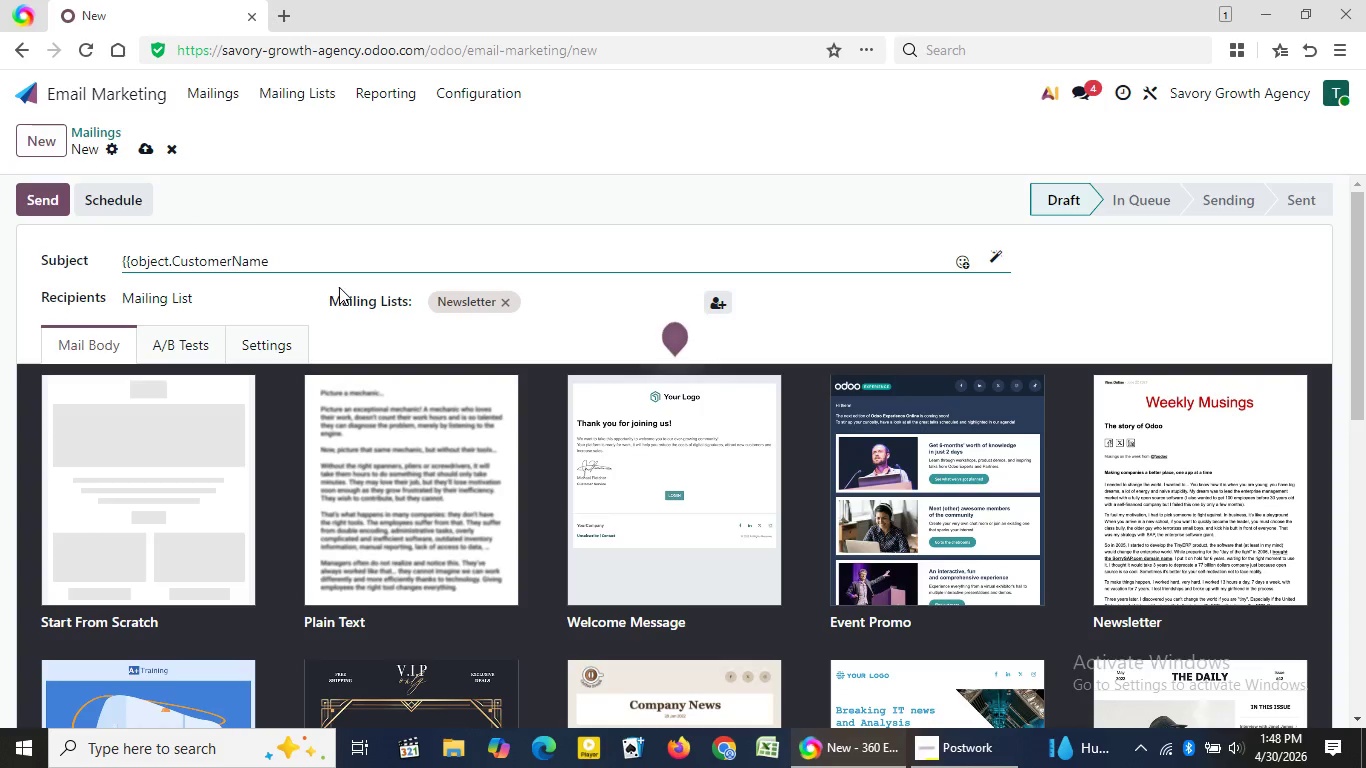 
key(Shift+Minus)
 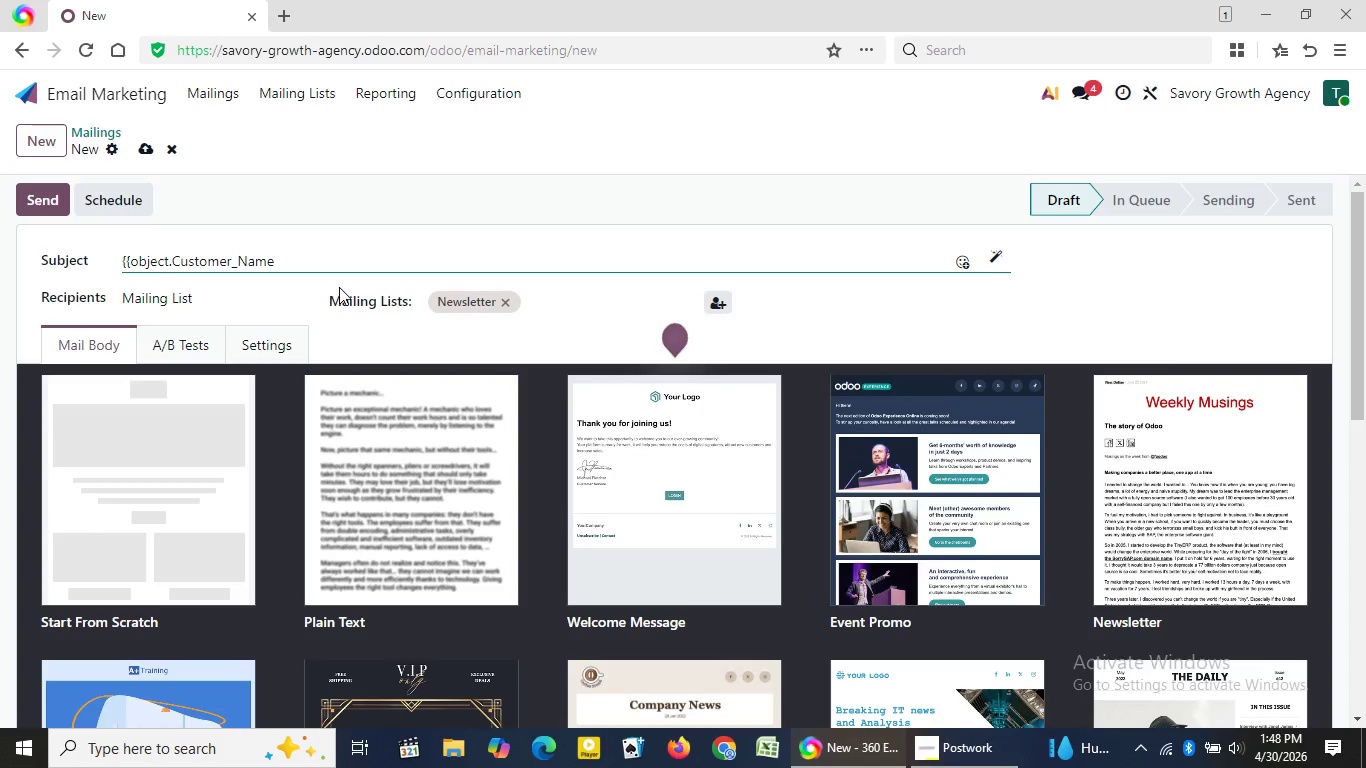 
key(ArrowRight)
 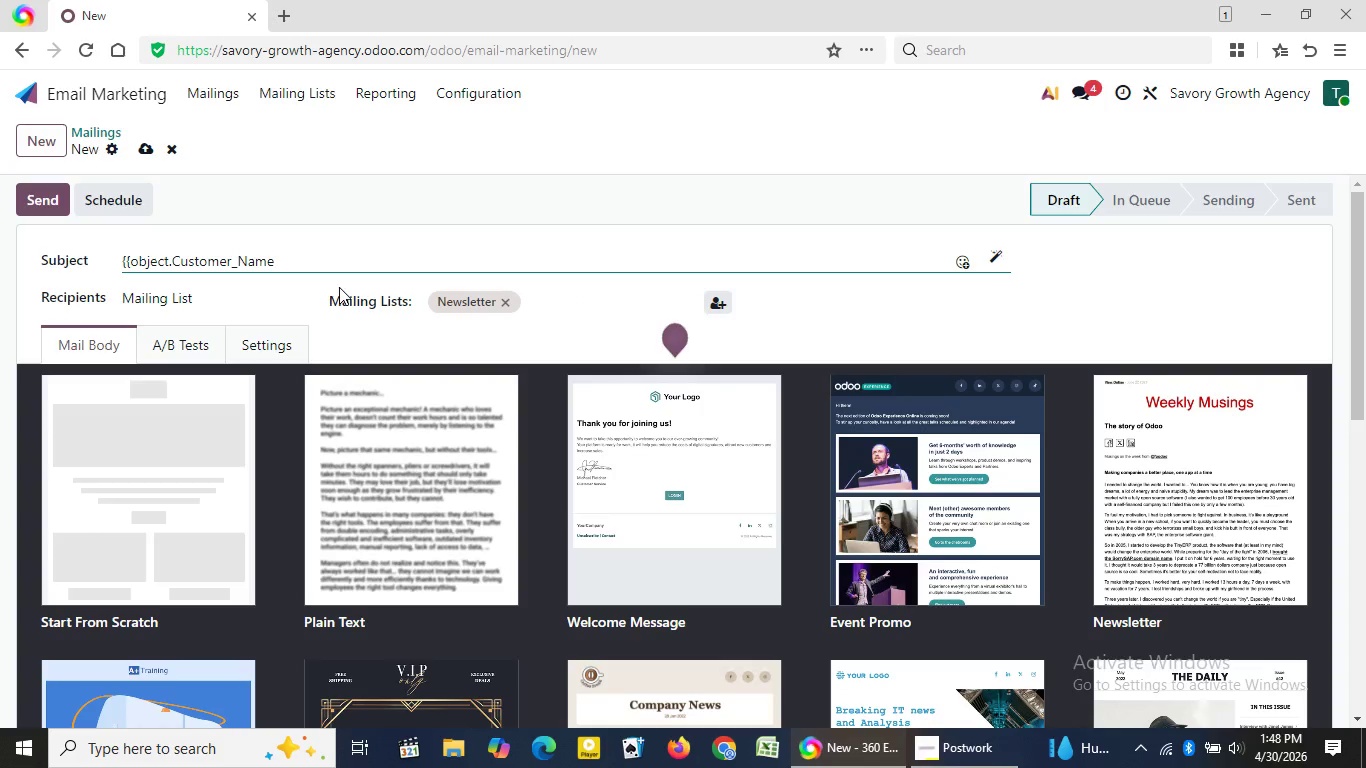 
key(ArrowRight)
 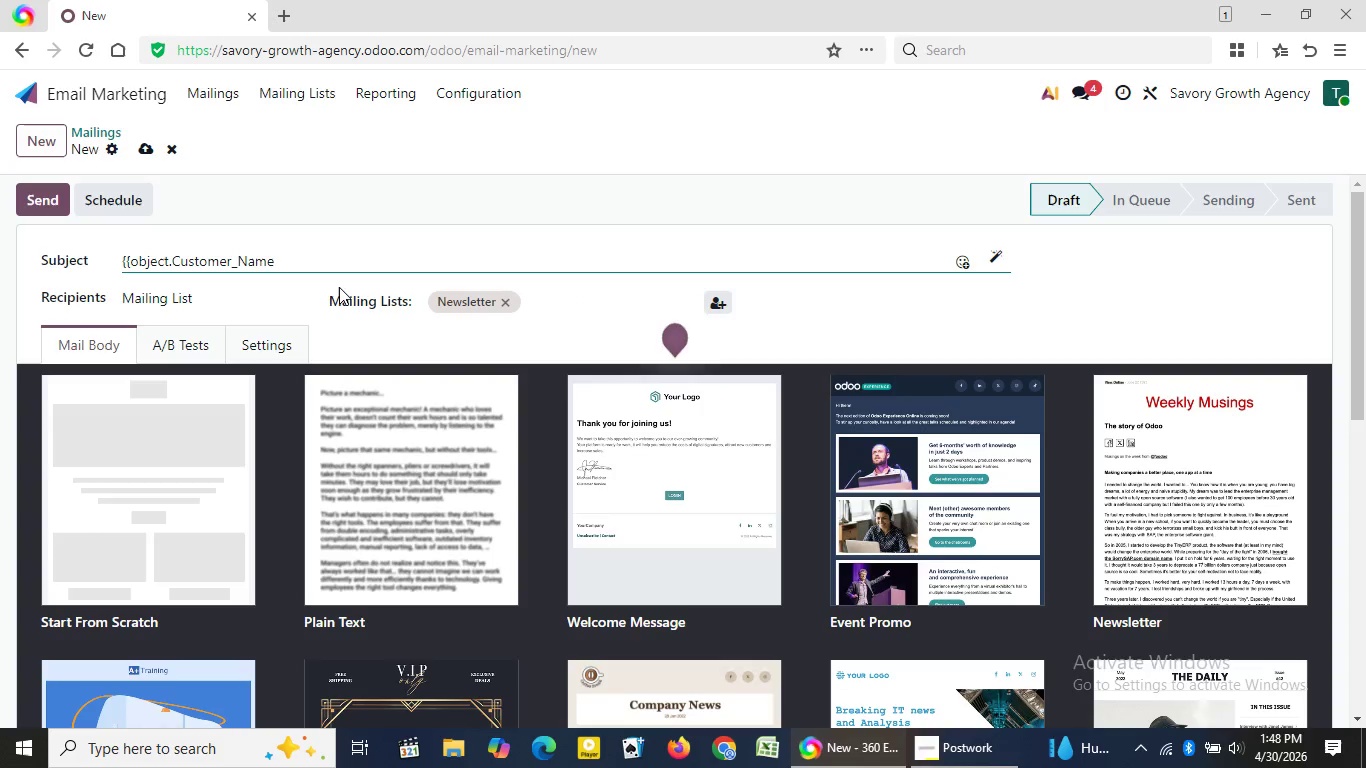 
key(ArrowRight)
 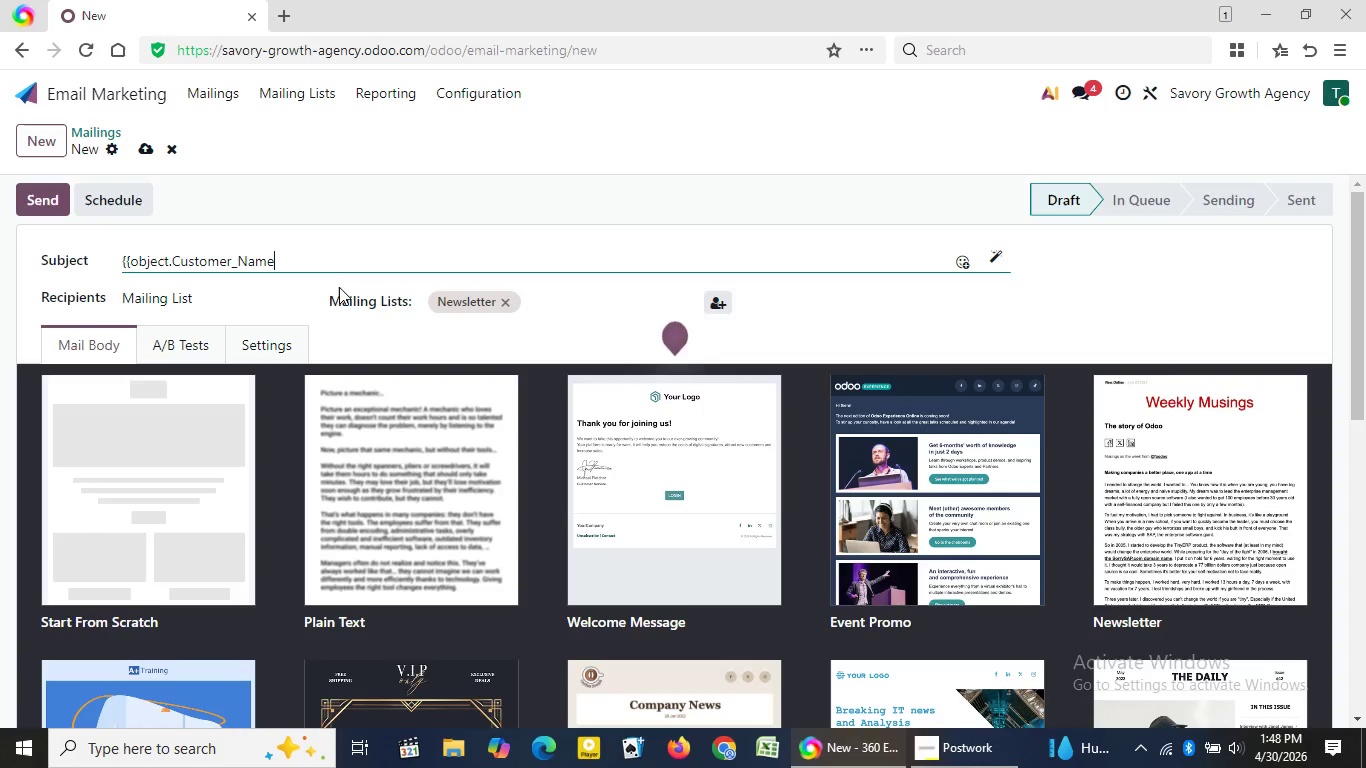 
key(ArrowRight)
 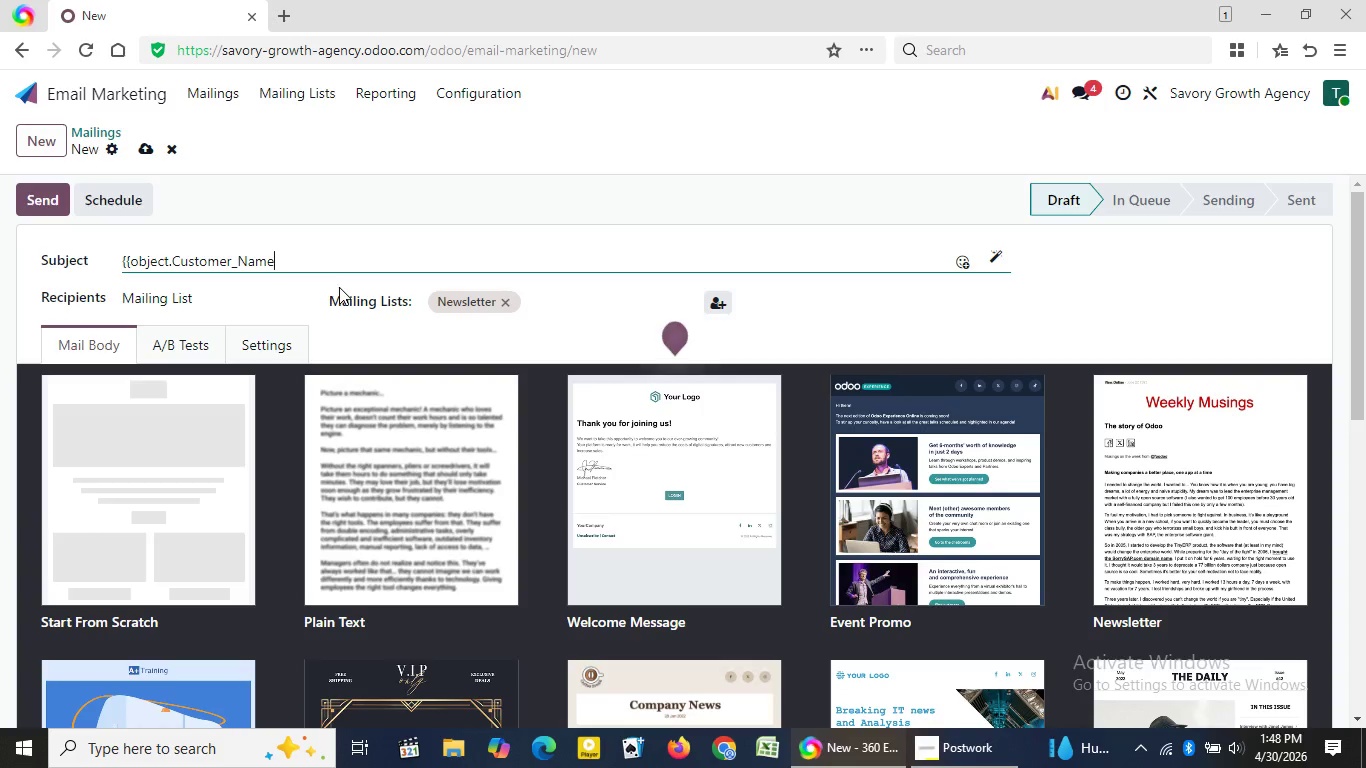 
type(}}.)
key(Backspace)
type(, Your Spring Table)
 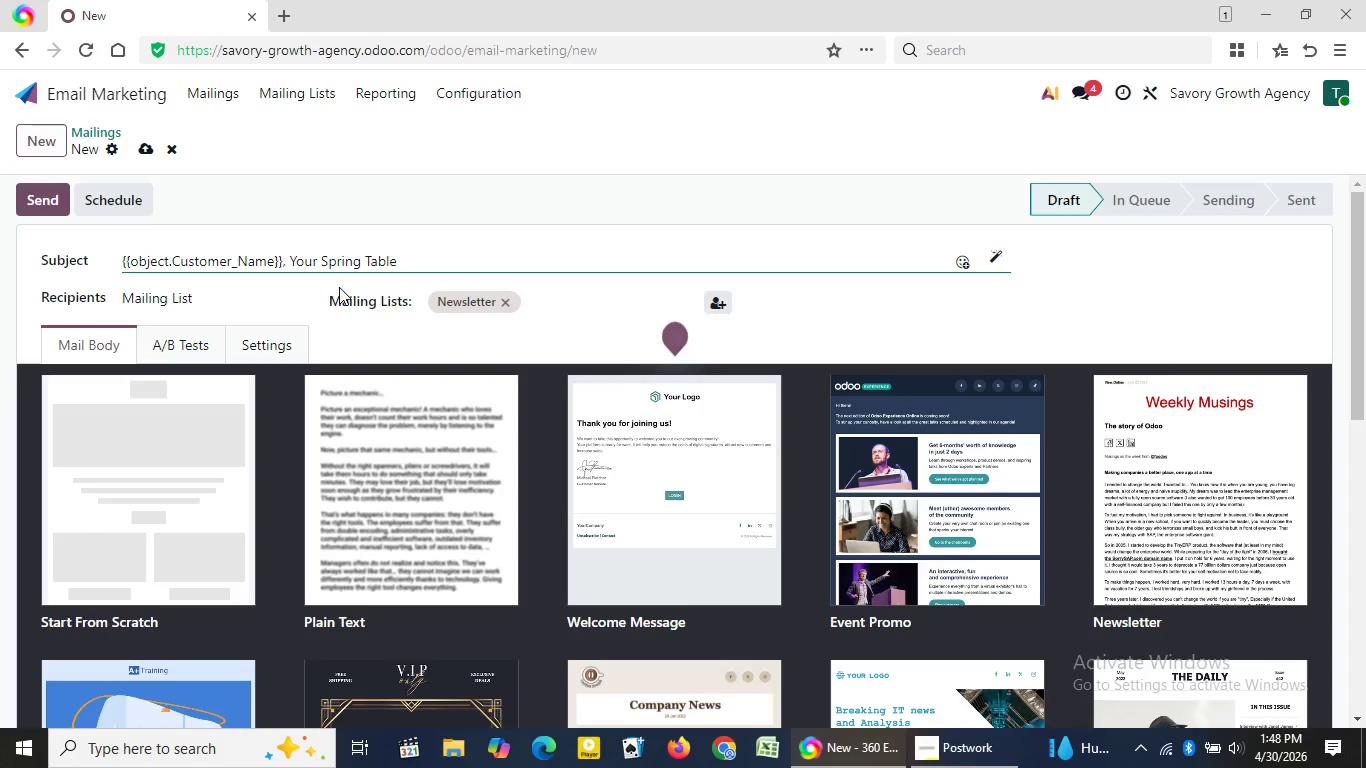 
wait(8.75)
 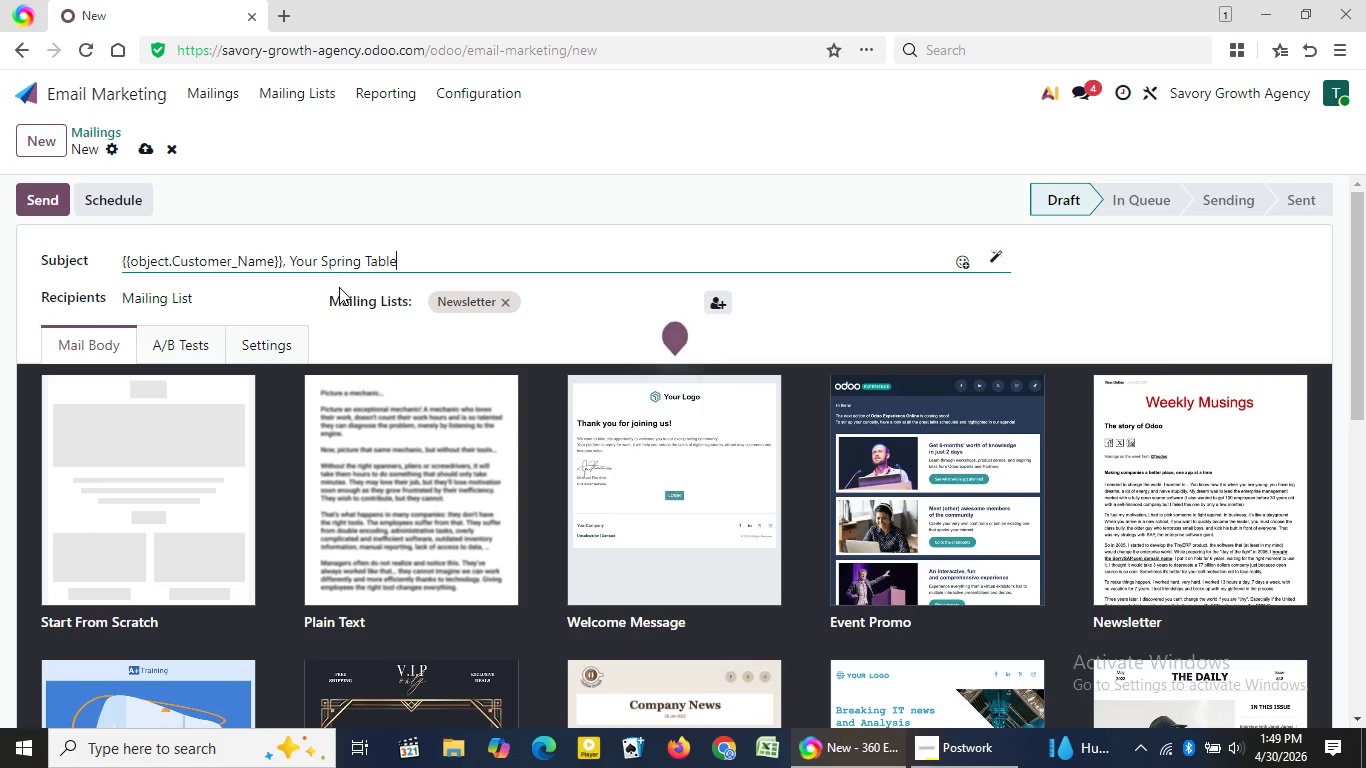 
type( Awaits)
 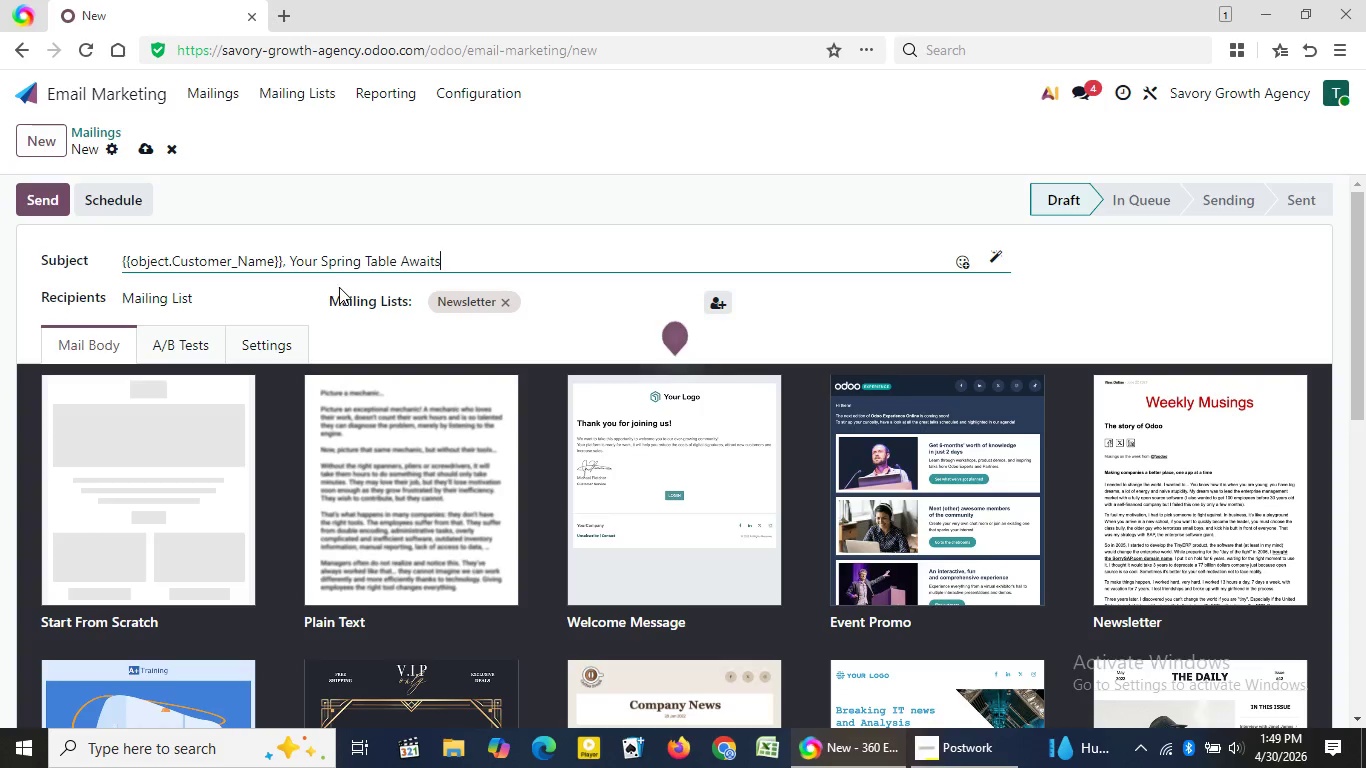 
wait(6.77)
 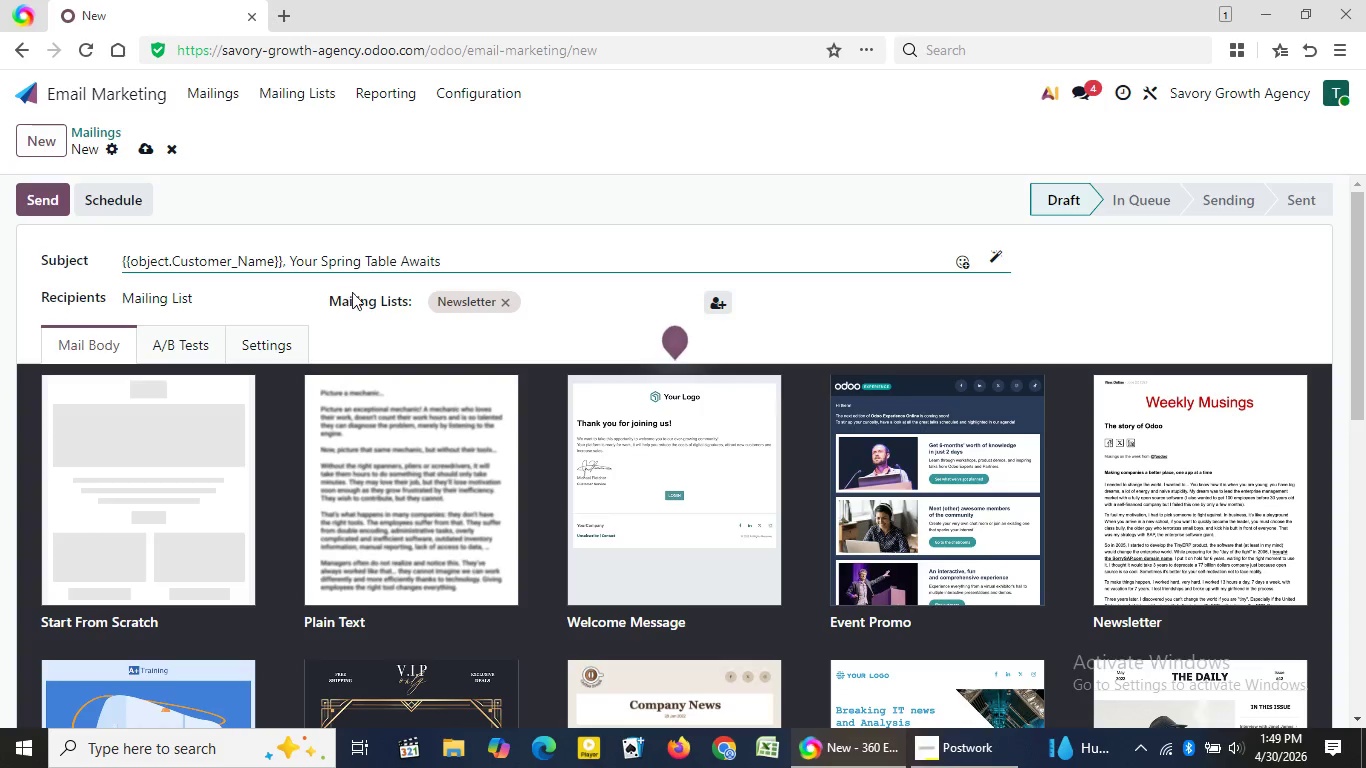 
left_click([220, 495])
 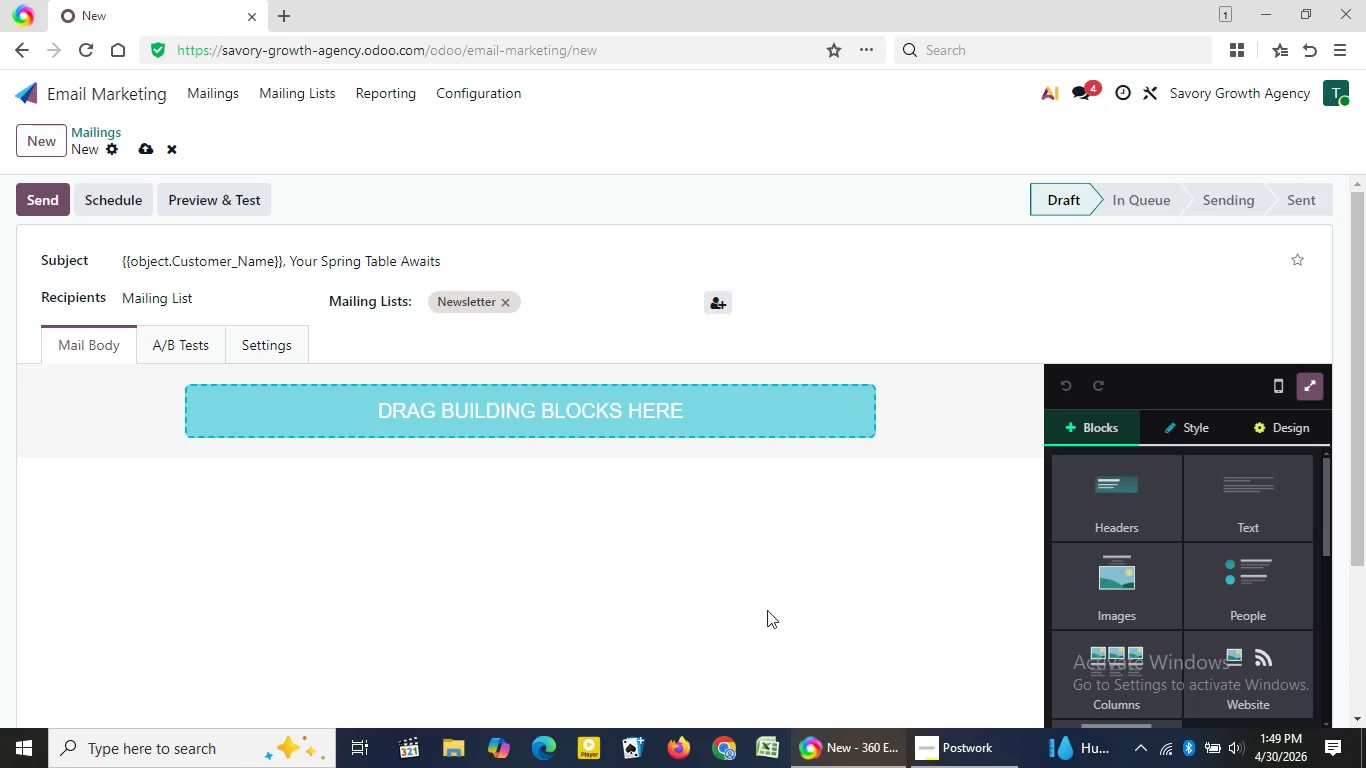 
wait(6.92)
 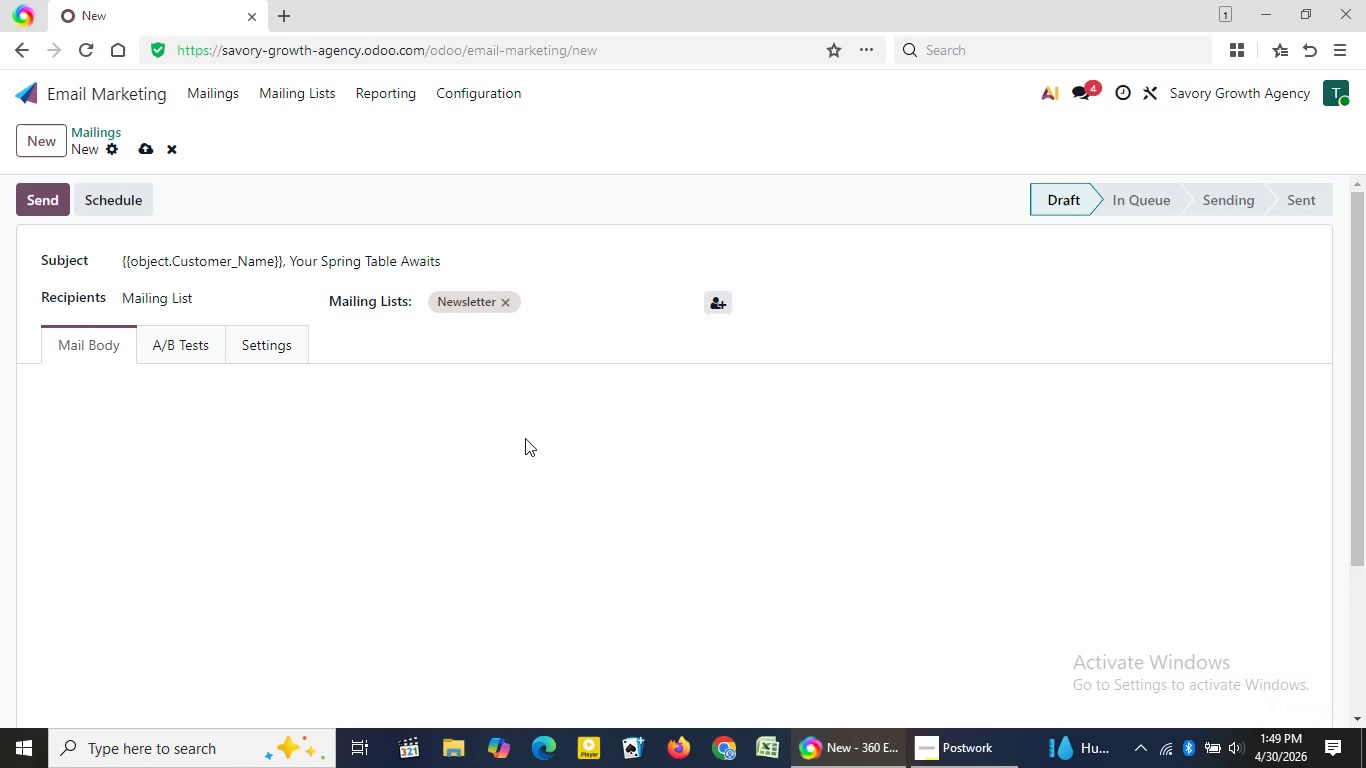 
left_click([1130, 613])
 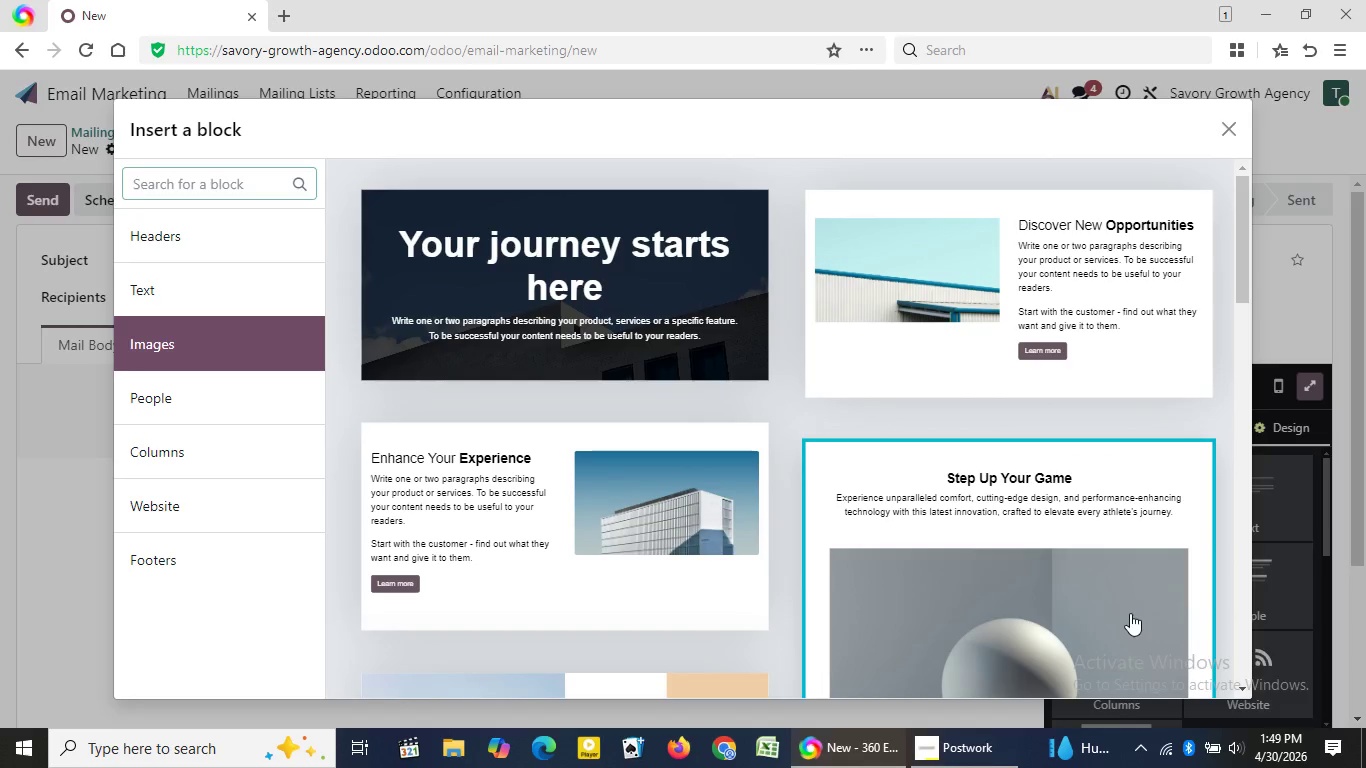 
wait(10.73)
 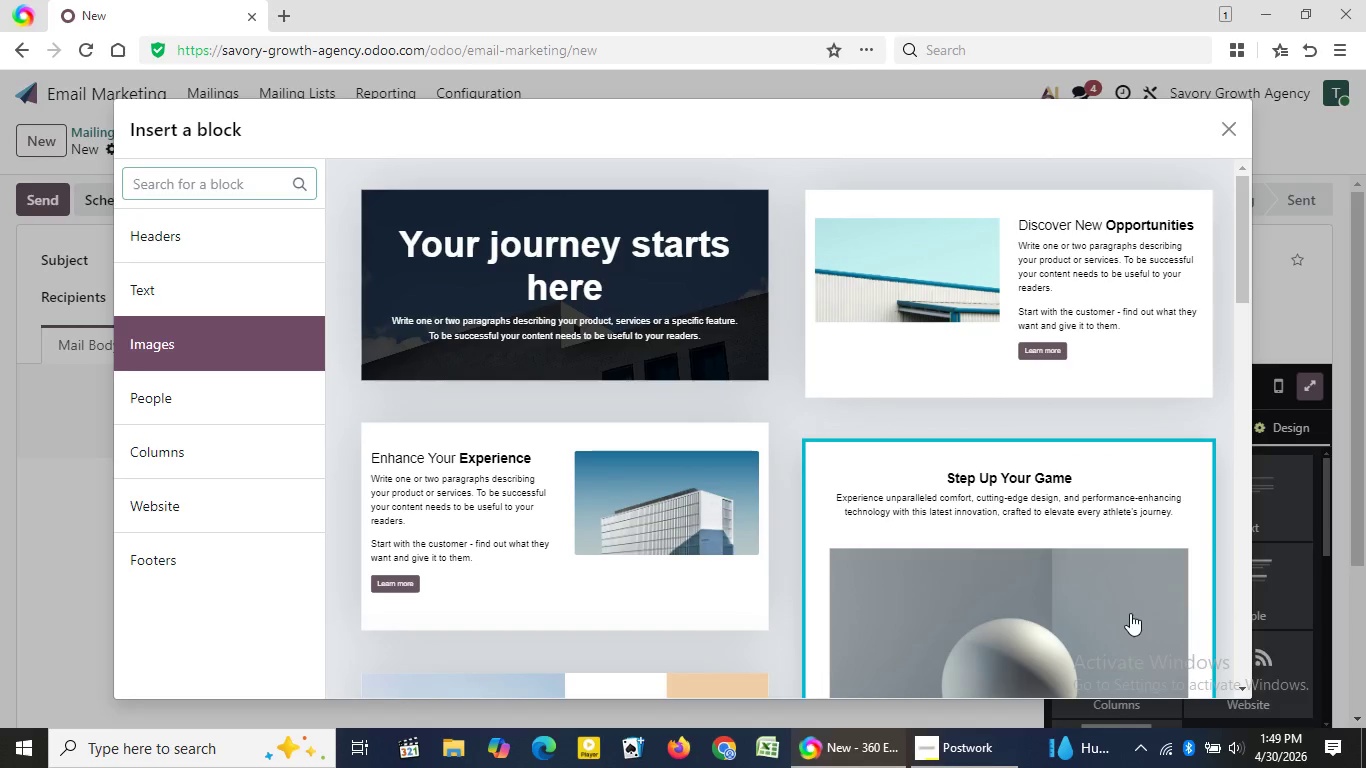 
left_click([1245, 339])
 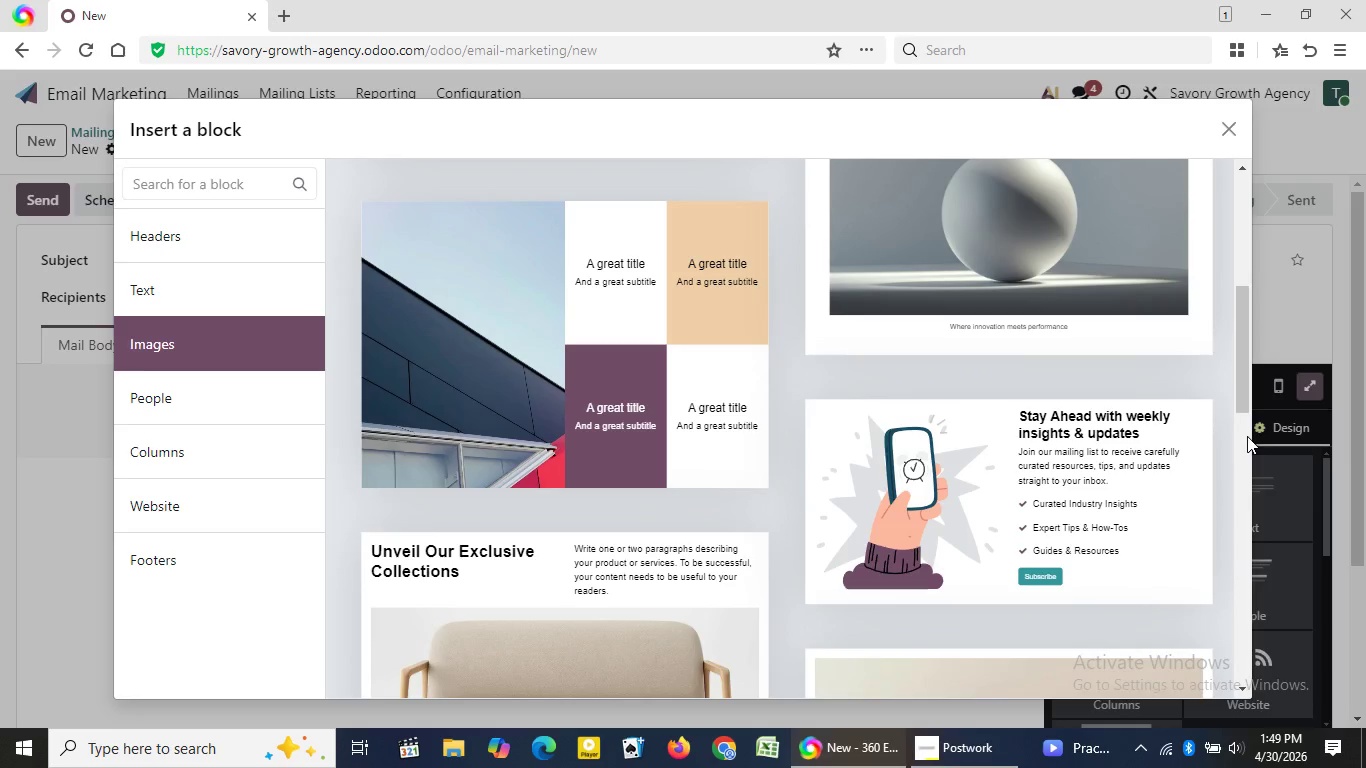 
left_click([1247, 436])
 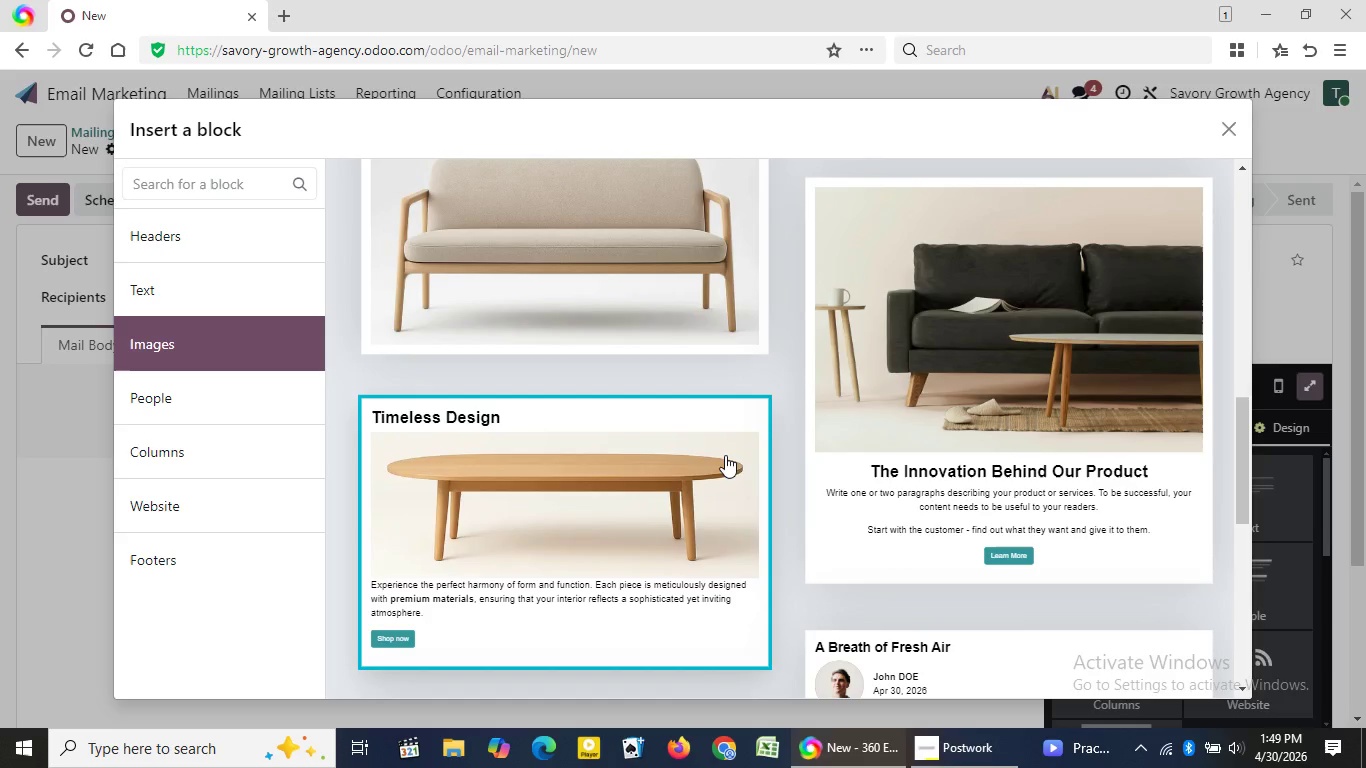 
left_click([725, 455])
 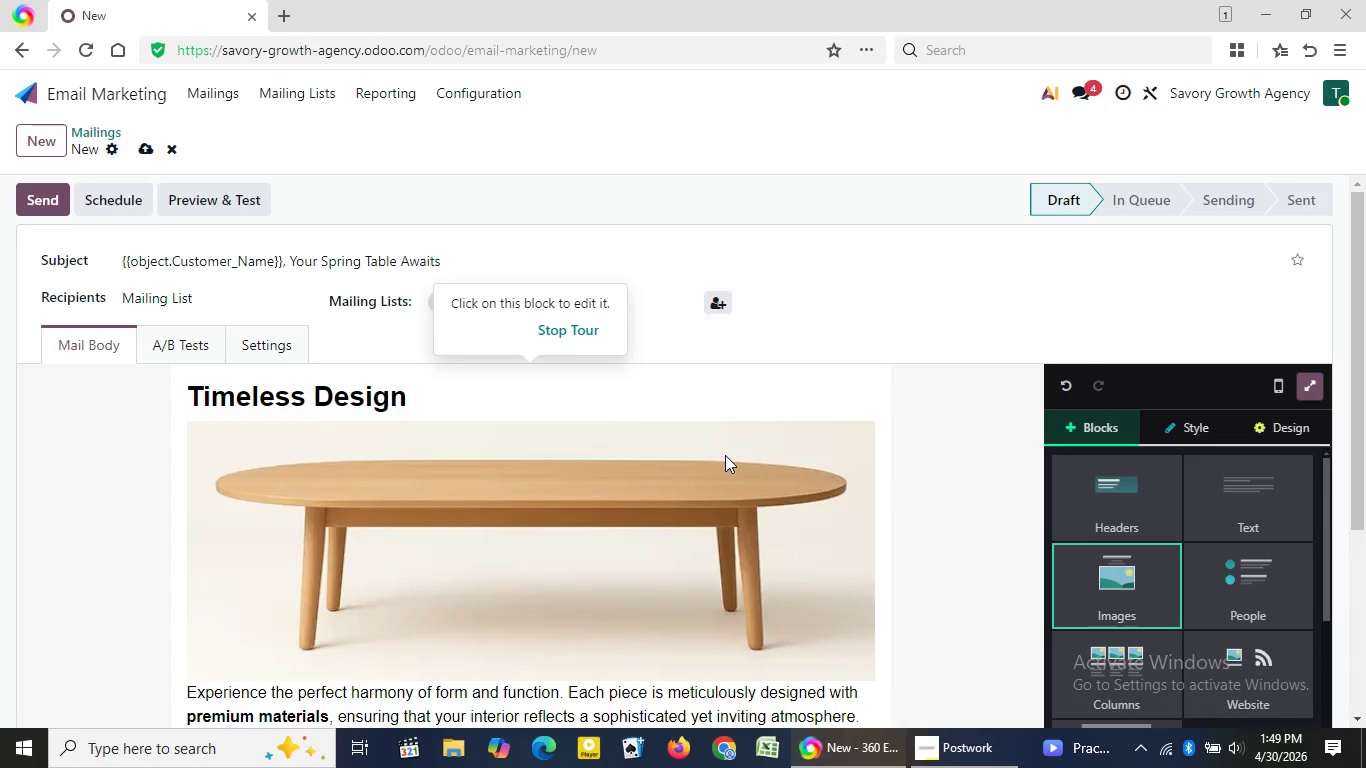 